 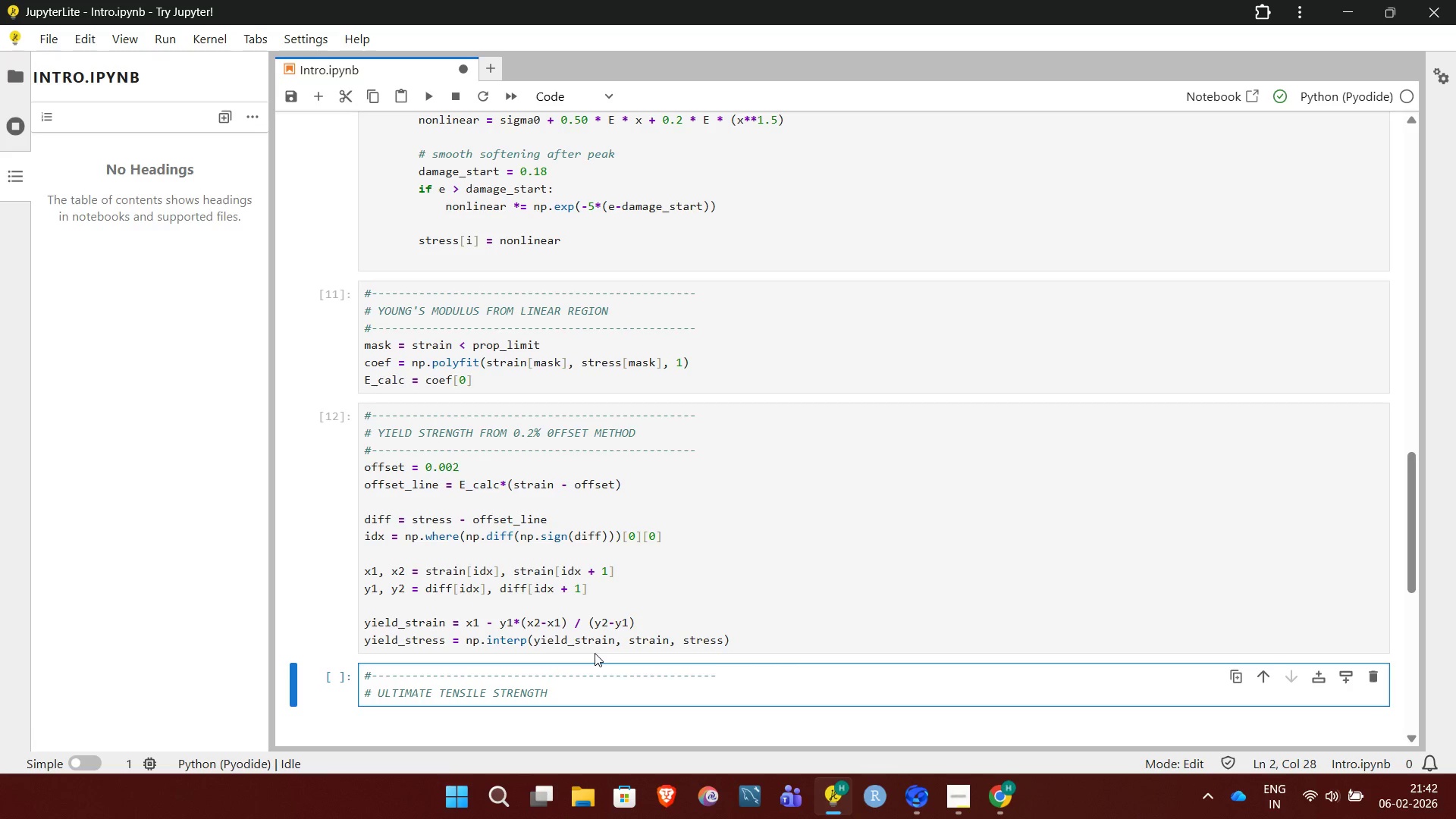 
key(Enter)
 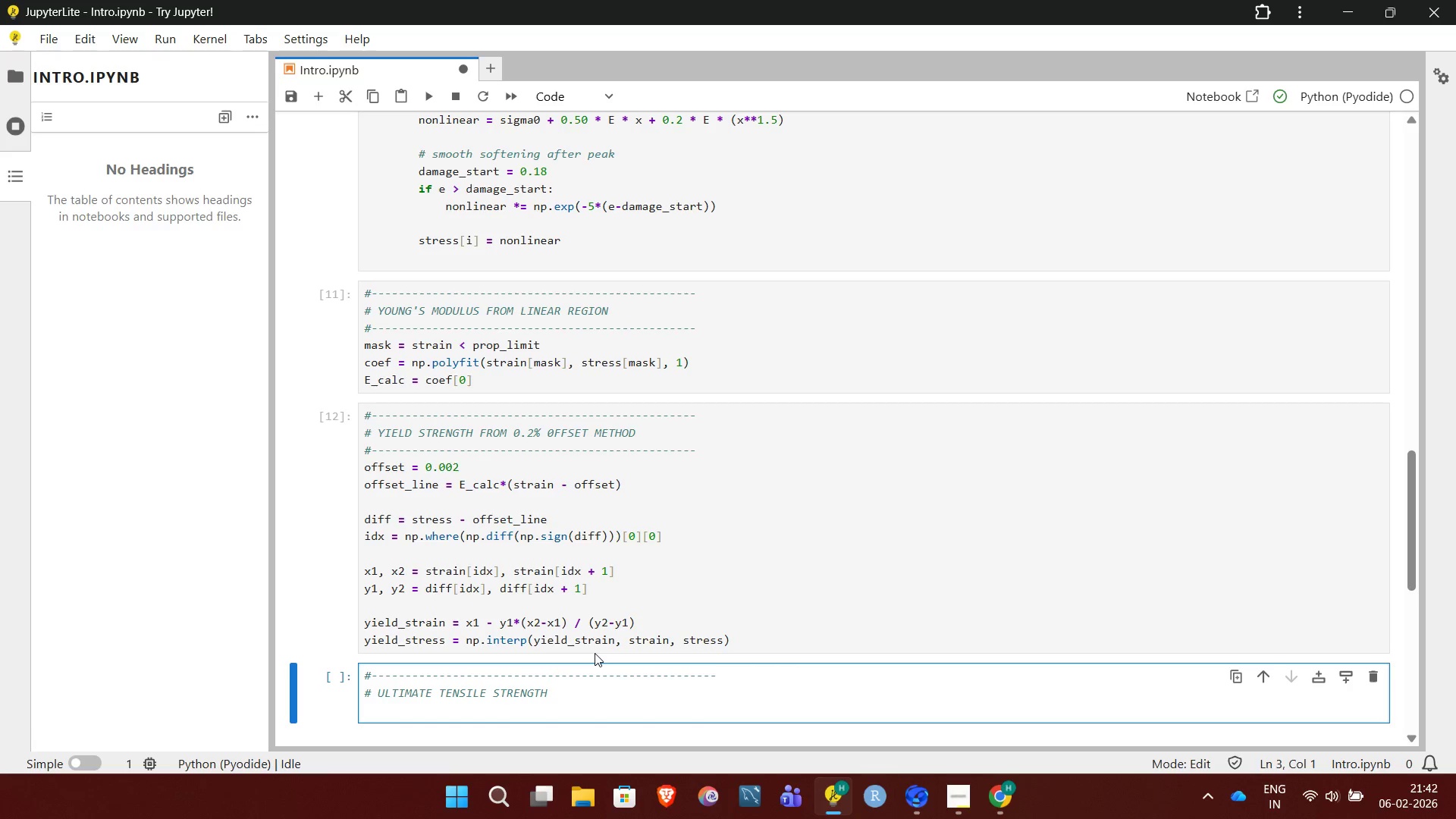 
key(Shift+3)
 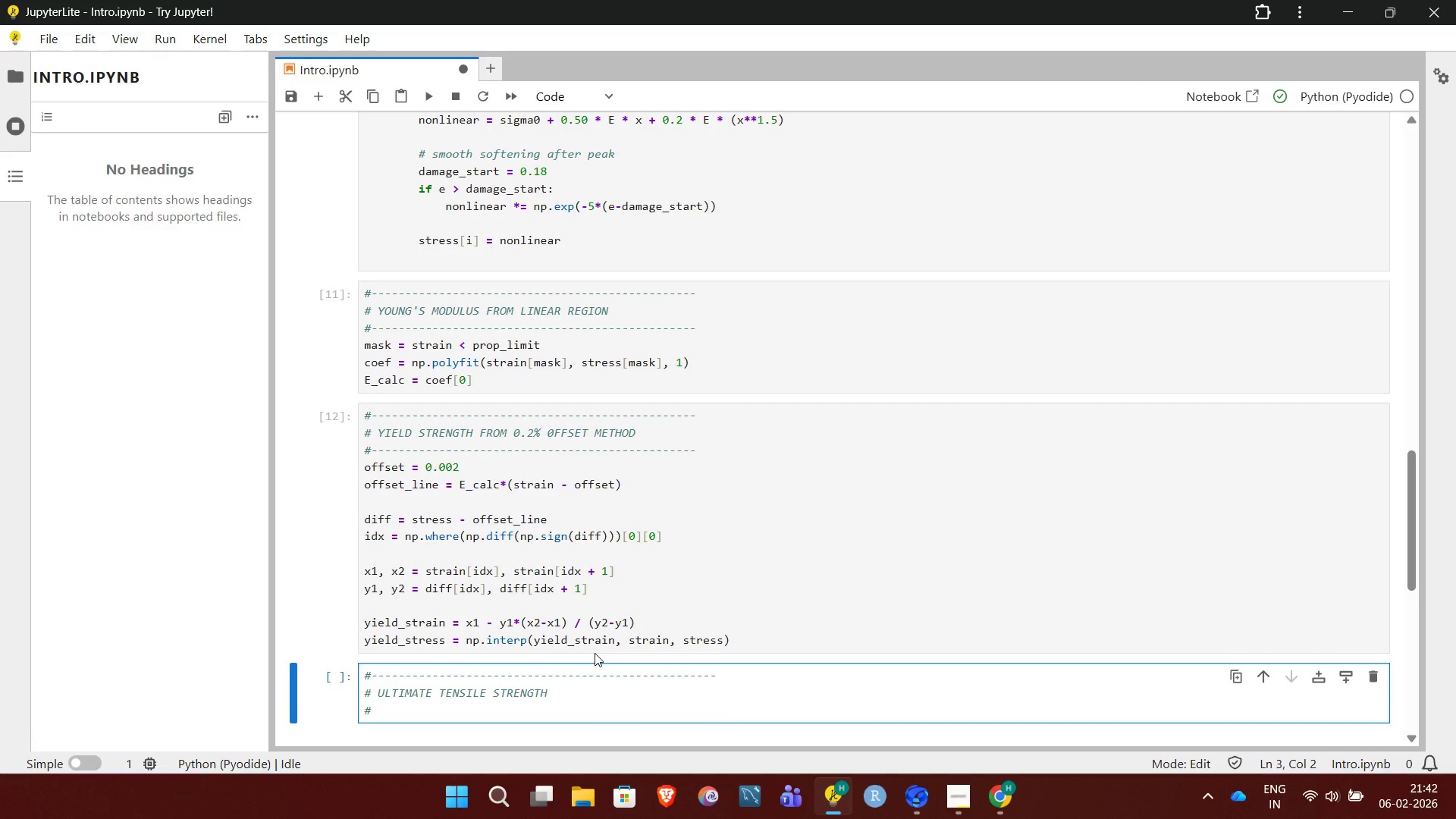 
hold_key(key=Minus, duration=1.5)
 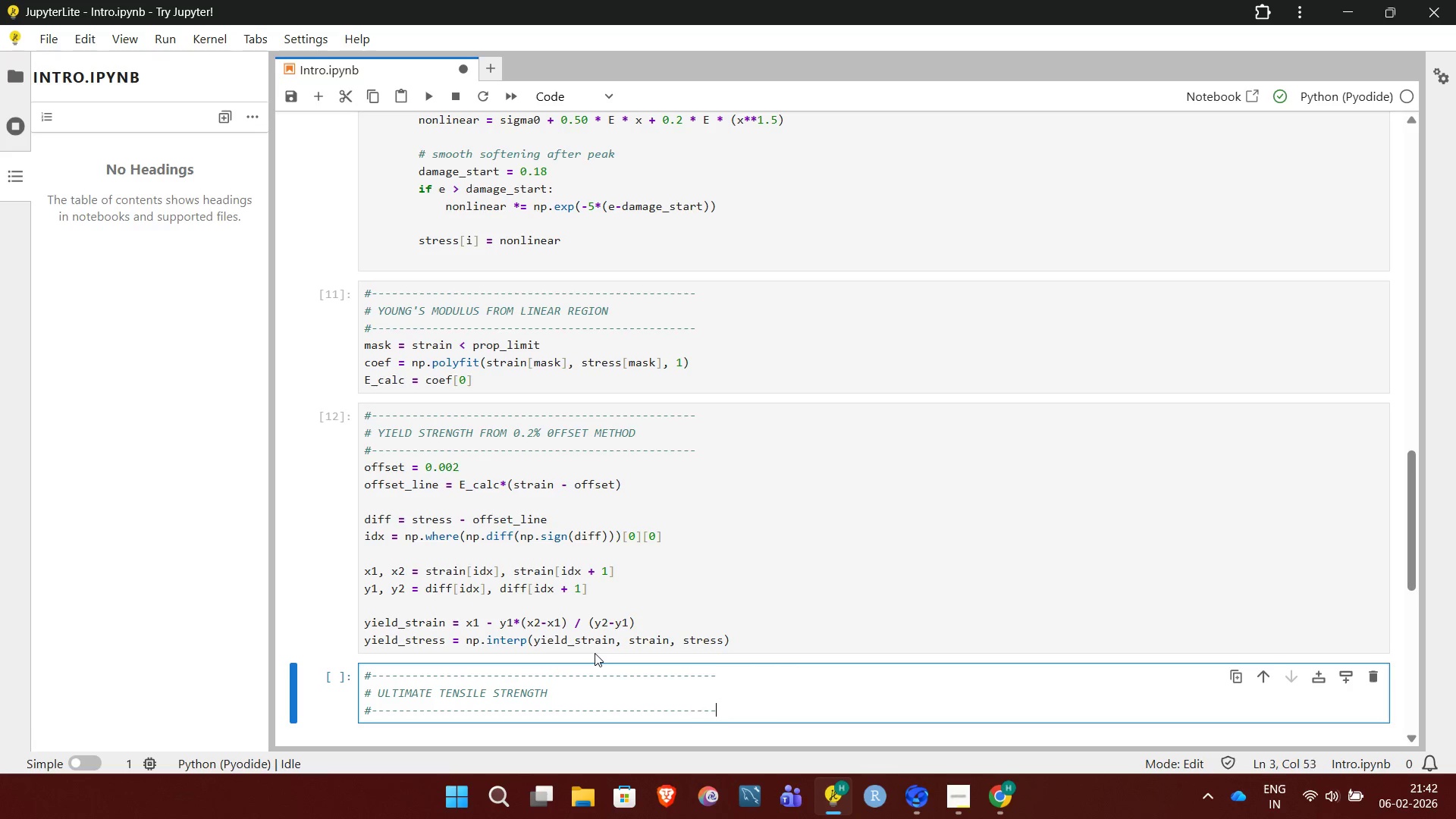 
hold_key(key=Minus, duration=0.48)
 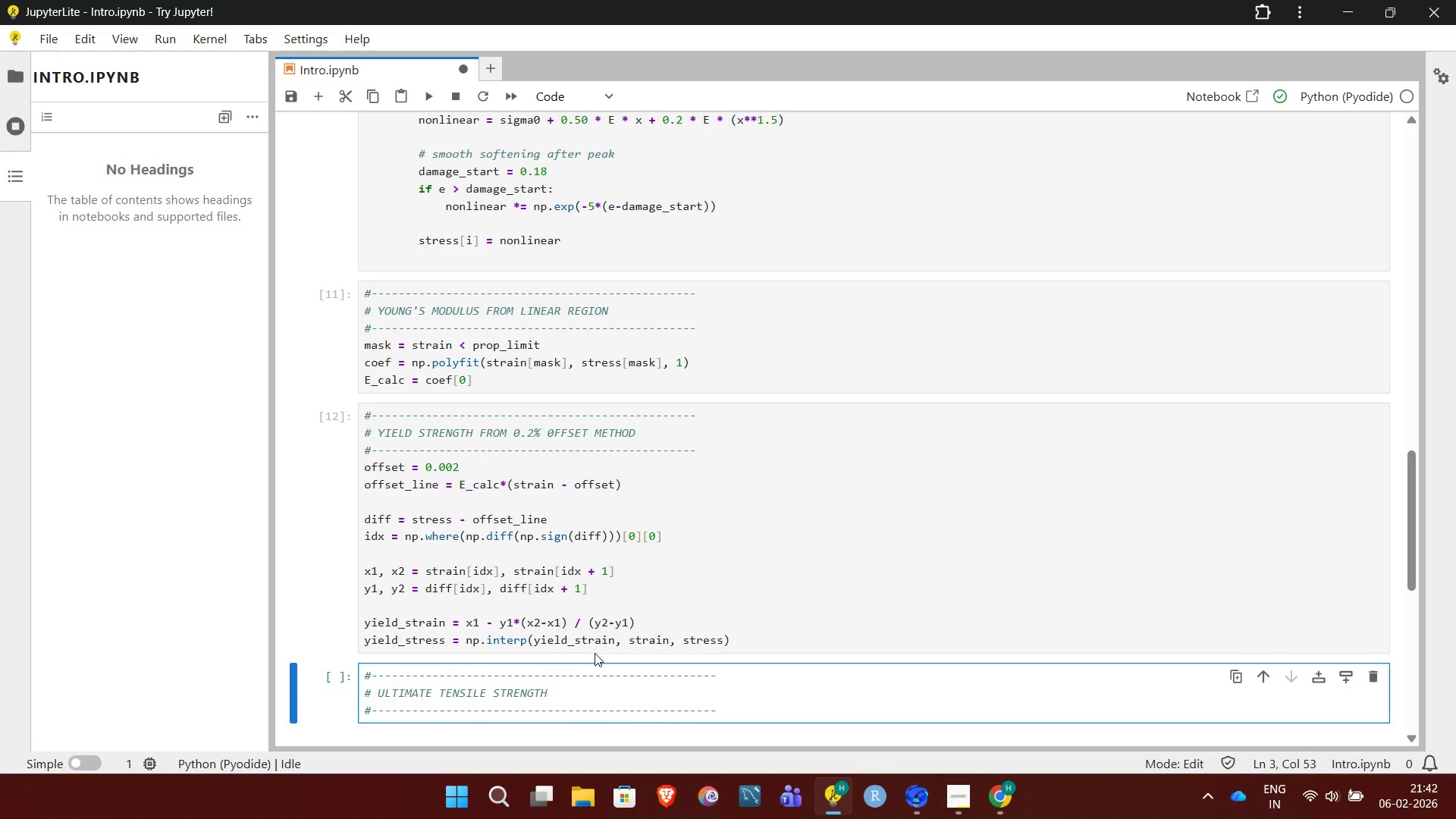 
key(Enter)
 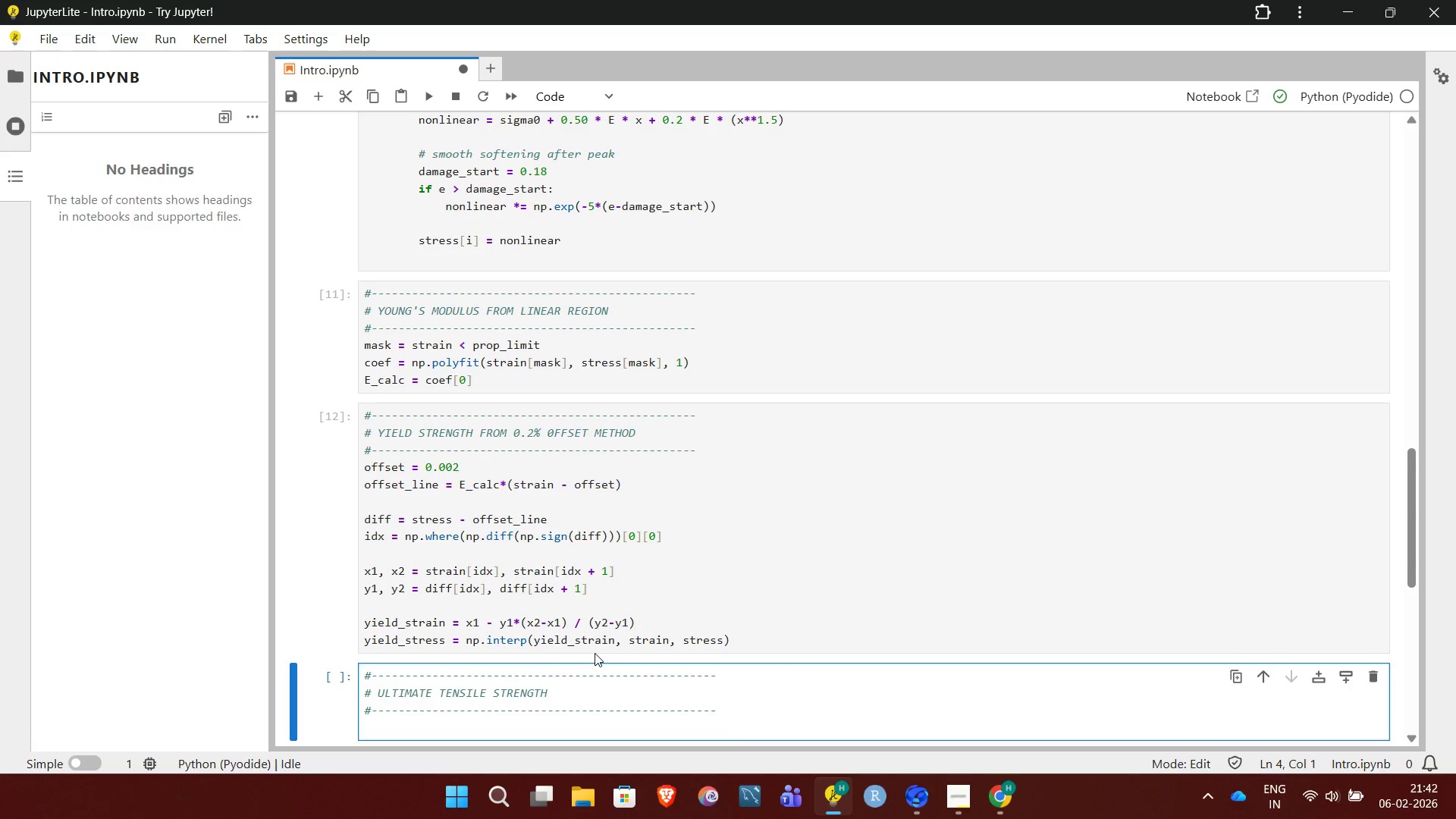 
type(uts_idx = np.argmax(stress))
 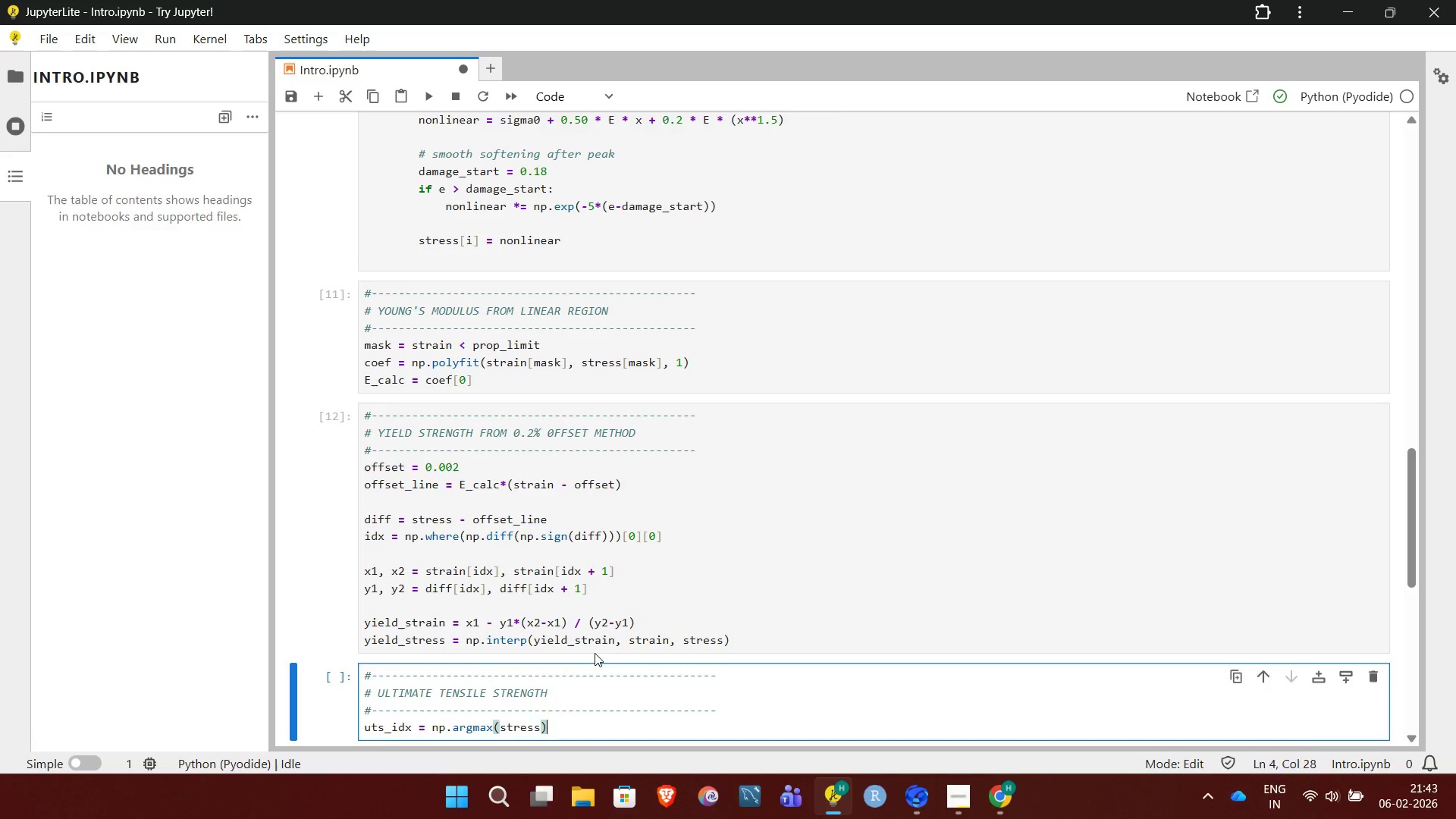 
 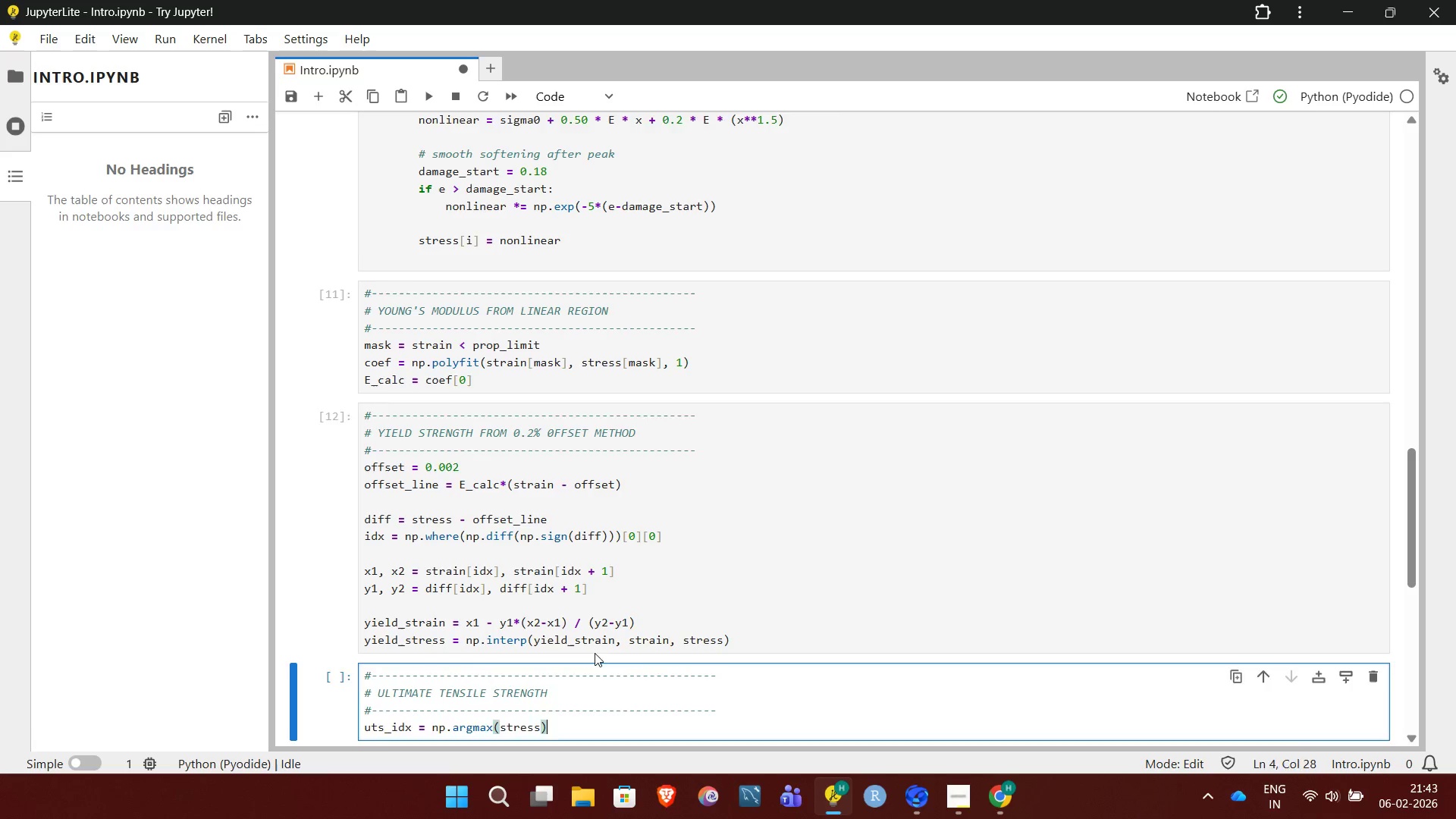 
key(Enter)
 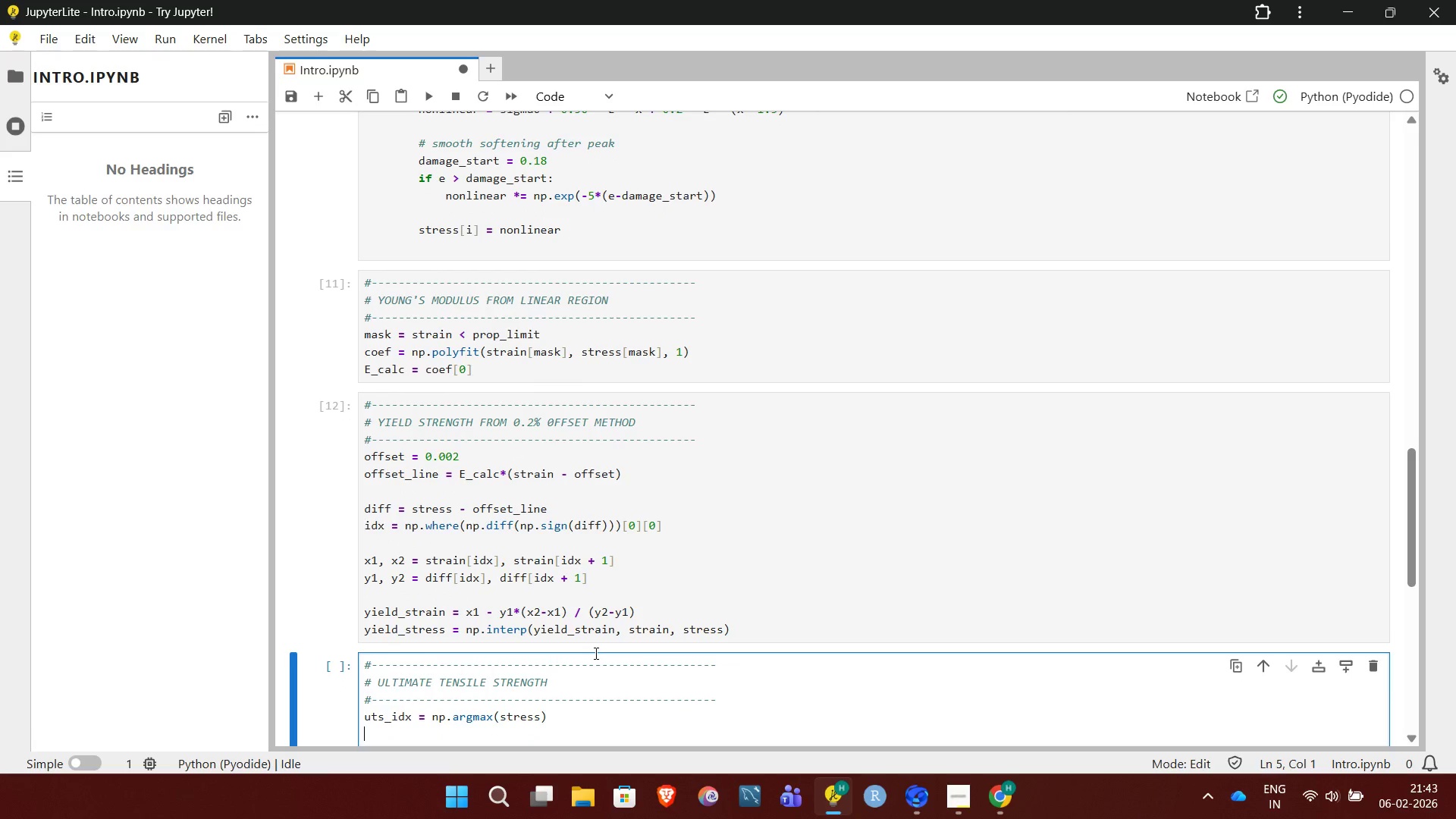 
type(uts_strain = strain()
key(Backspace)
type([uts_idx])
 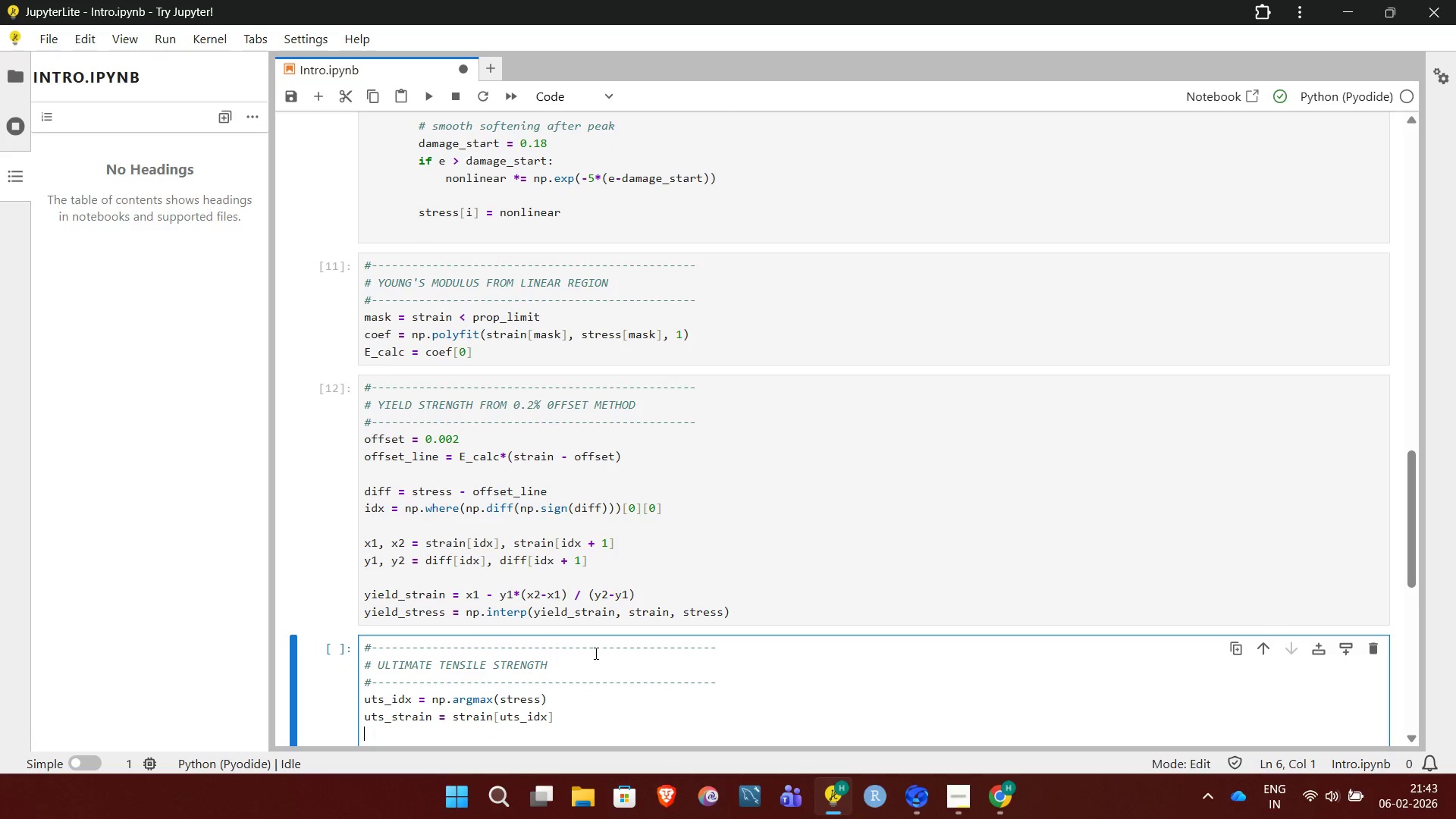 
 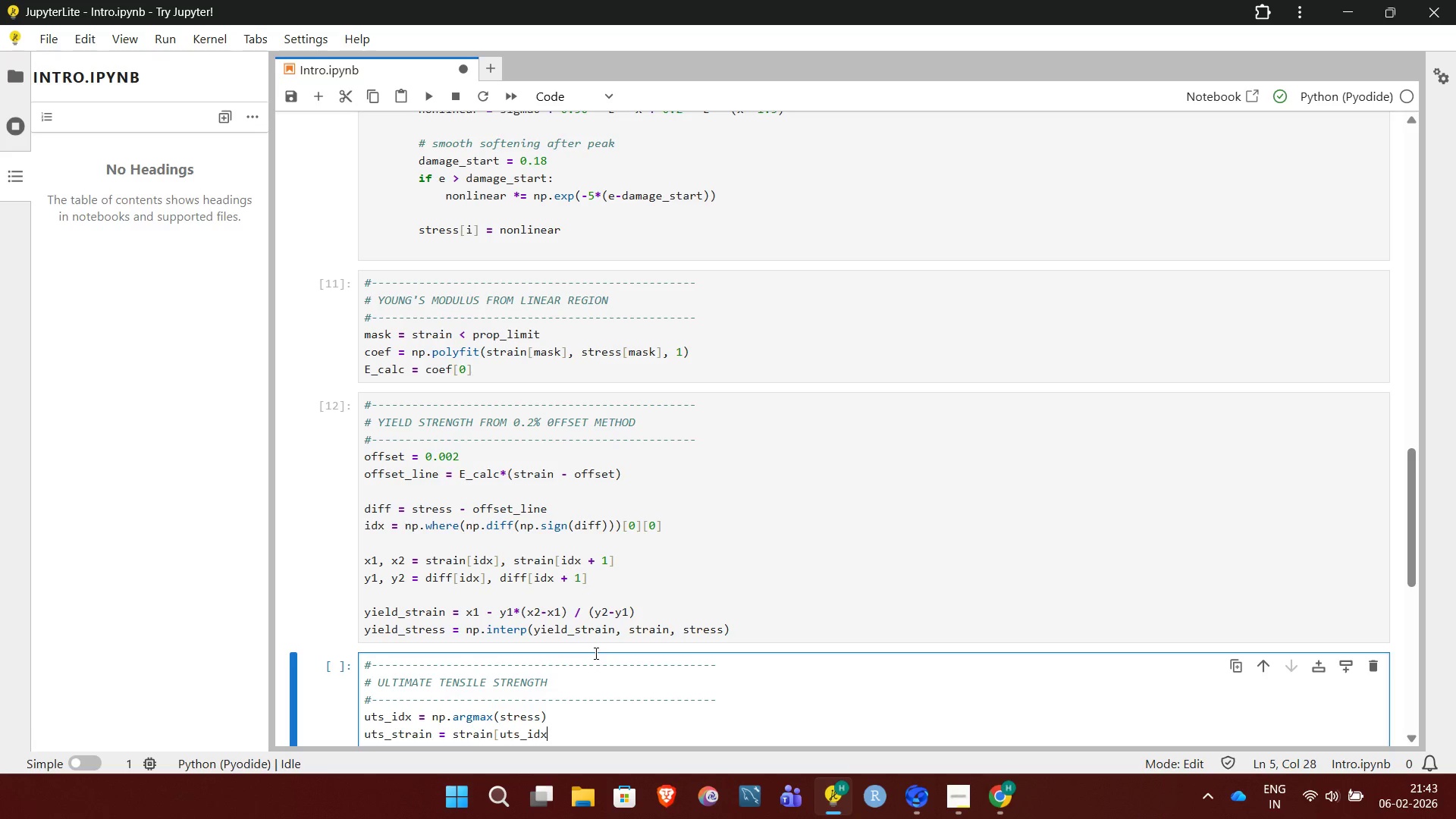 
key(Enter)
 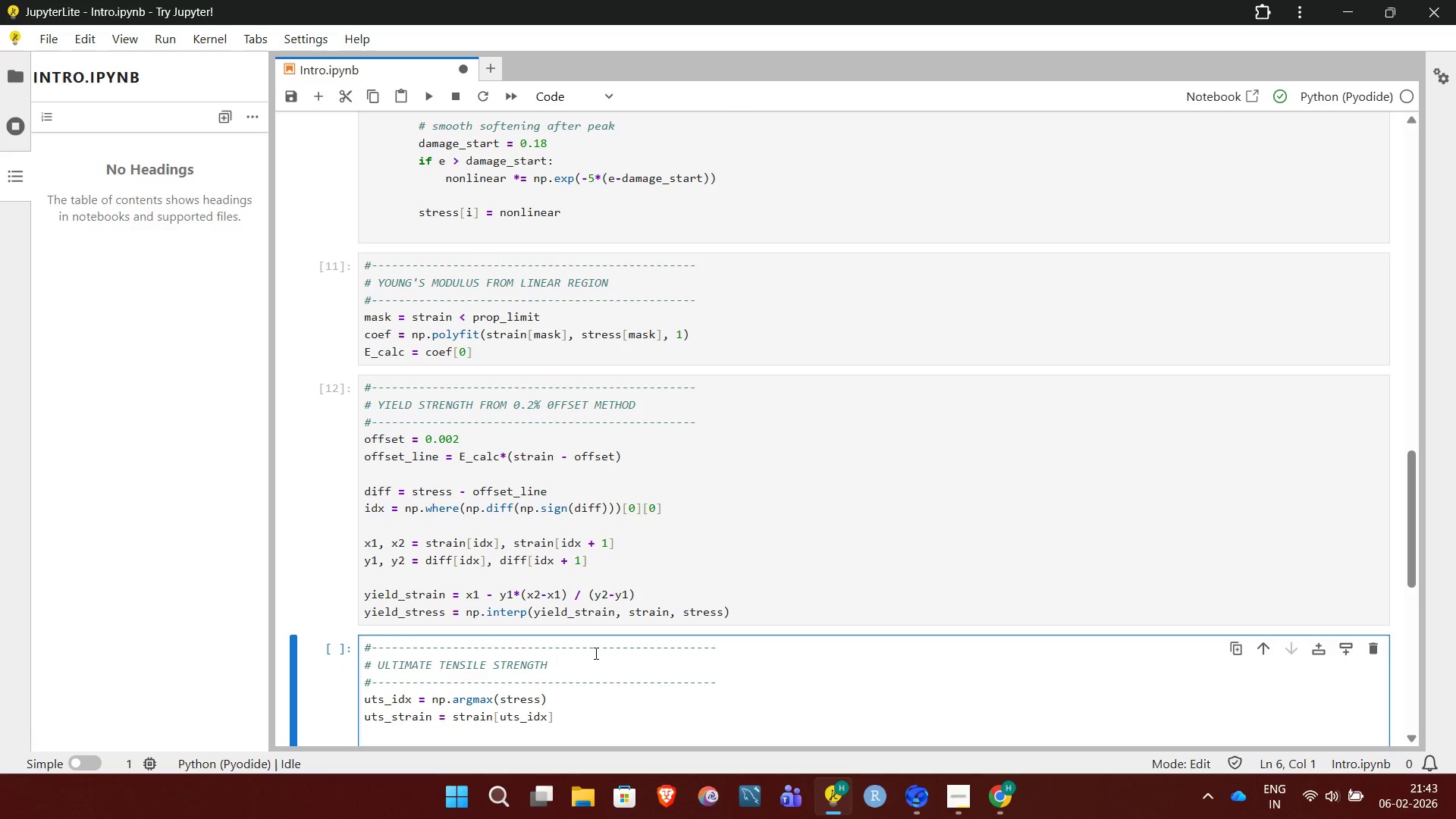 
type(uts_stress = stress[uts_idx])
 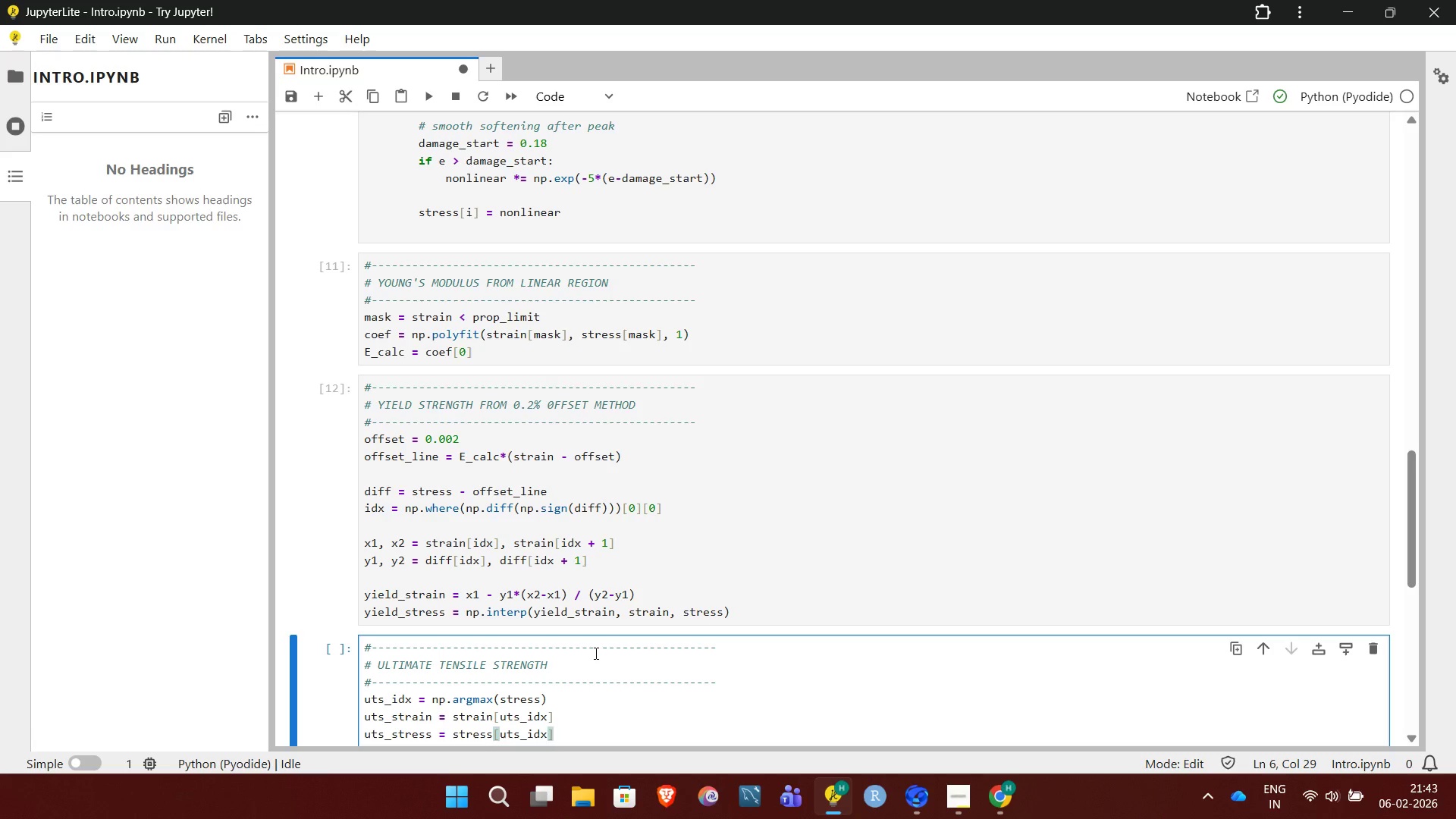 
left_click_drag(start_coordinate=[391, 643], to_coordinate=[555, 675])
 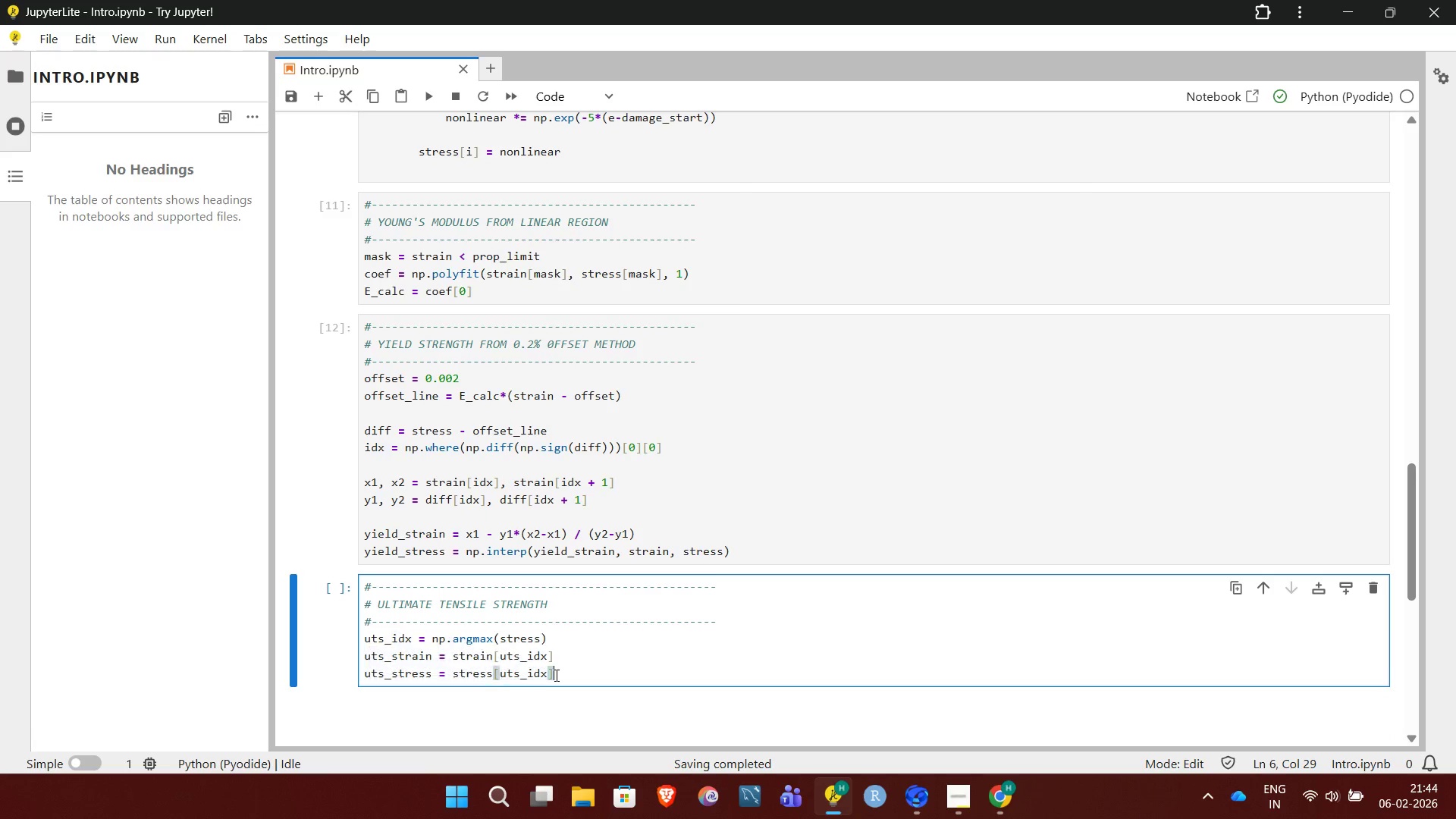 
left_click([555, 675])
 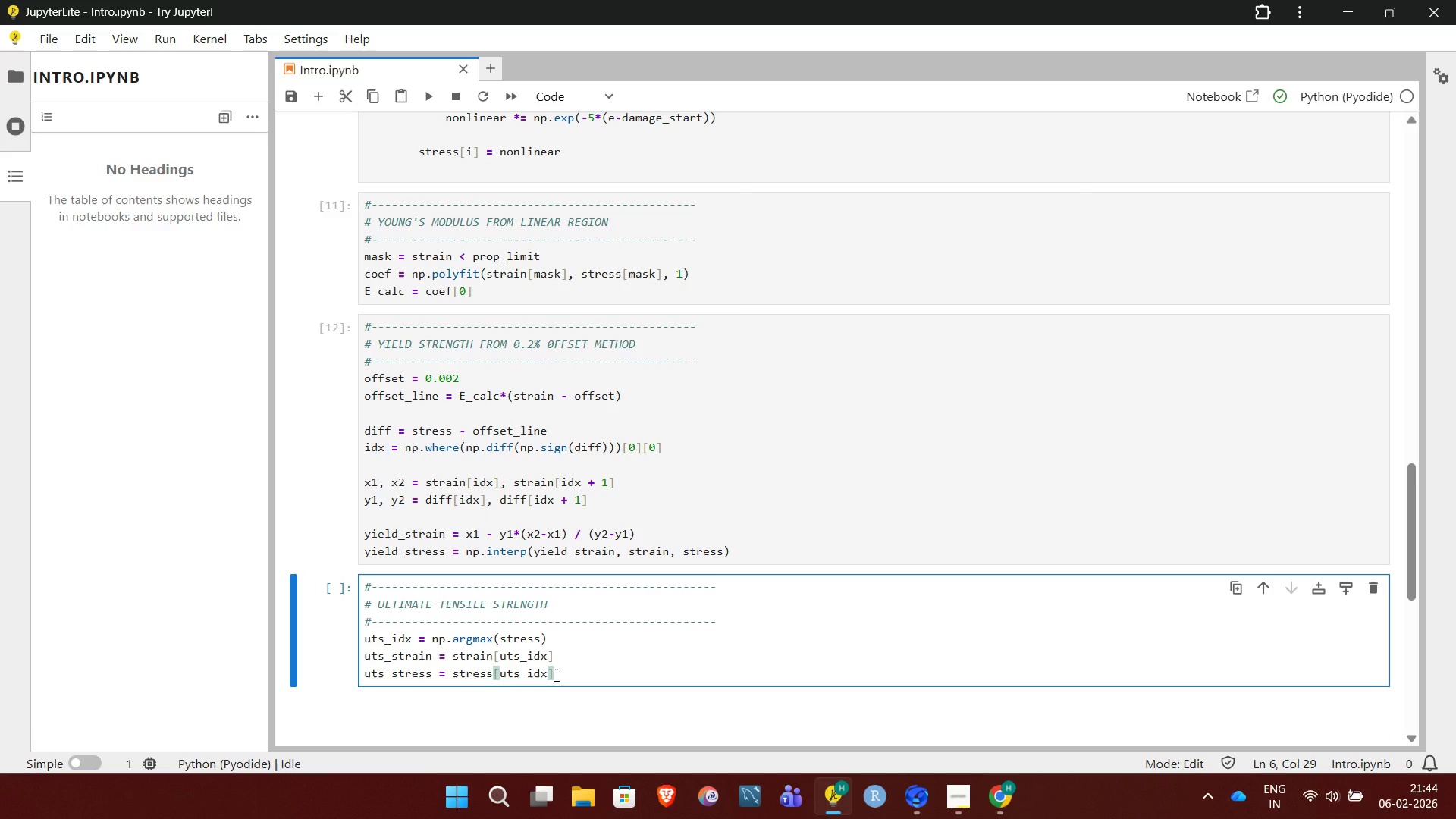 
key(Shift+Enter)
 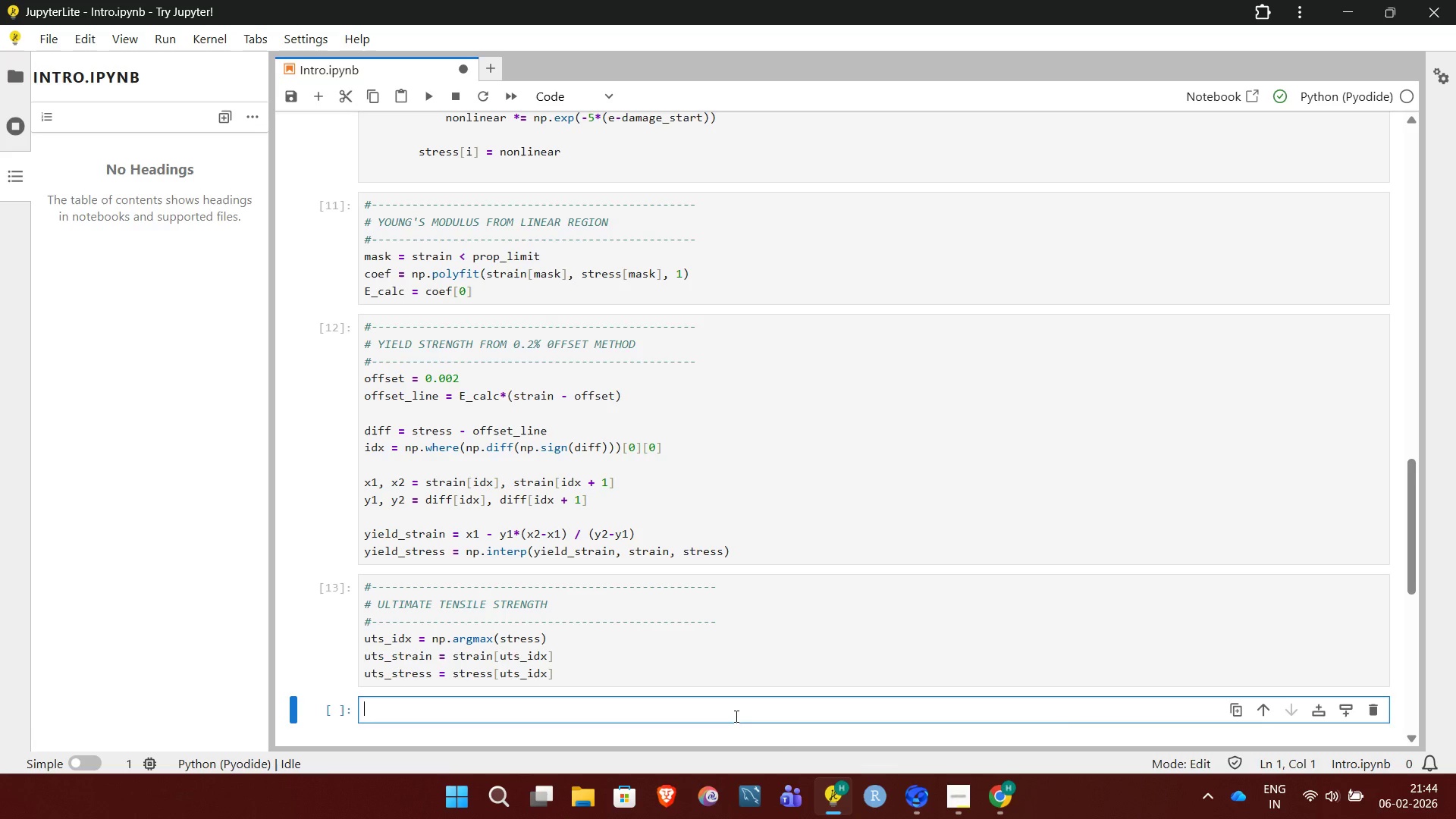 
left_click([943, 800])